 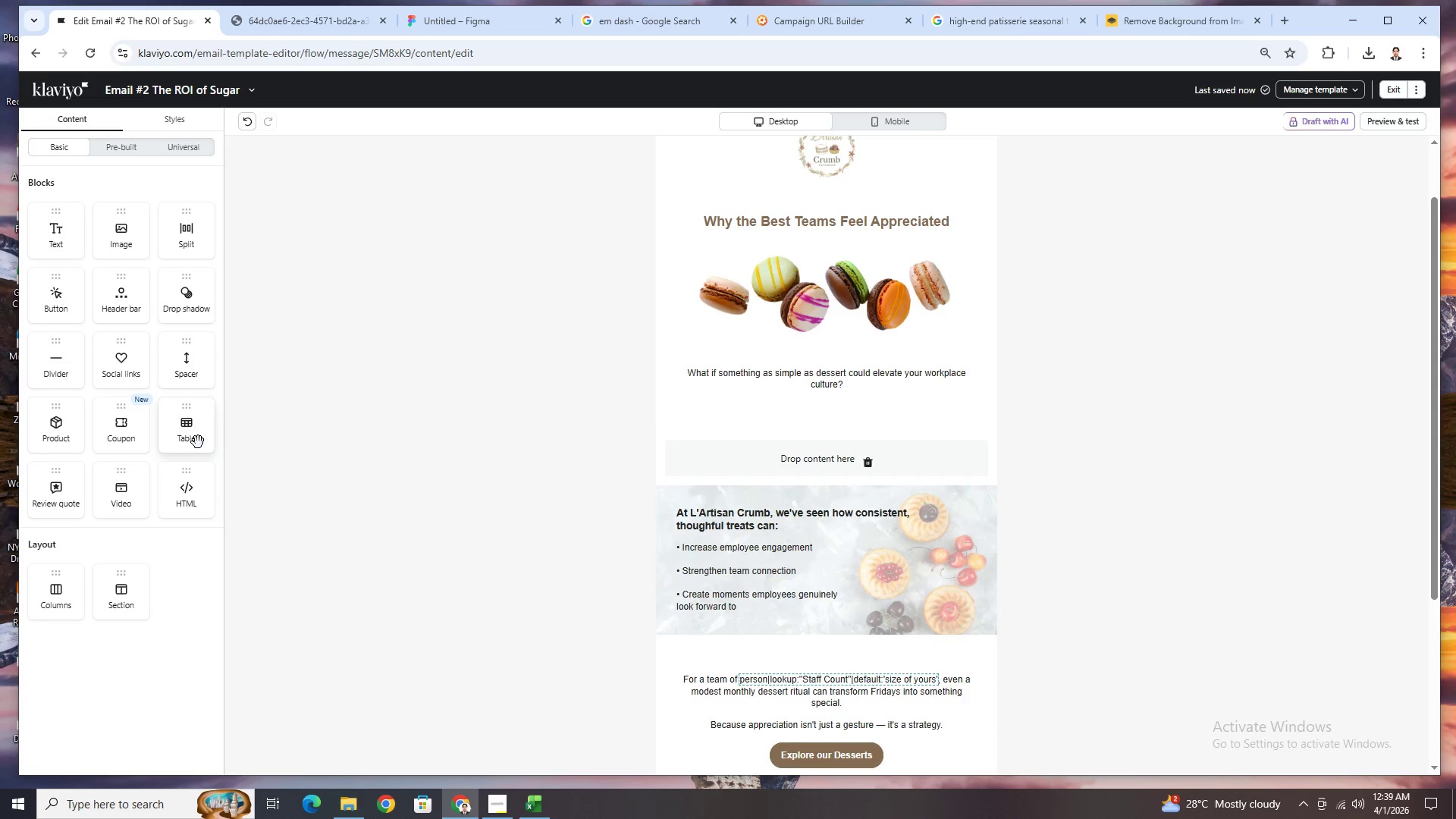 
left_click_drag(start_coordinate=[65, 231], to_coordinate=[876, 469])
 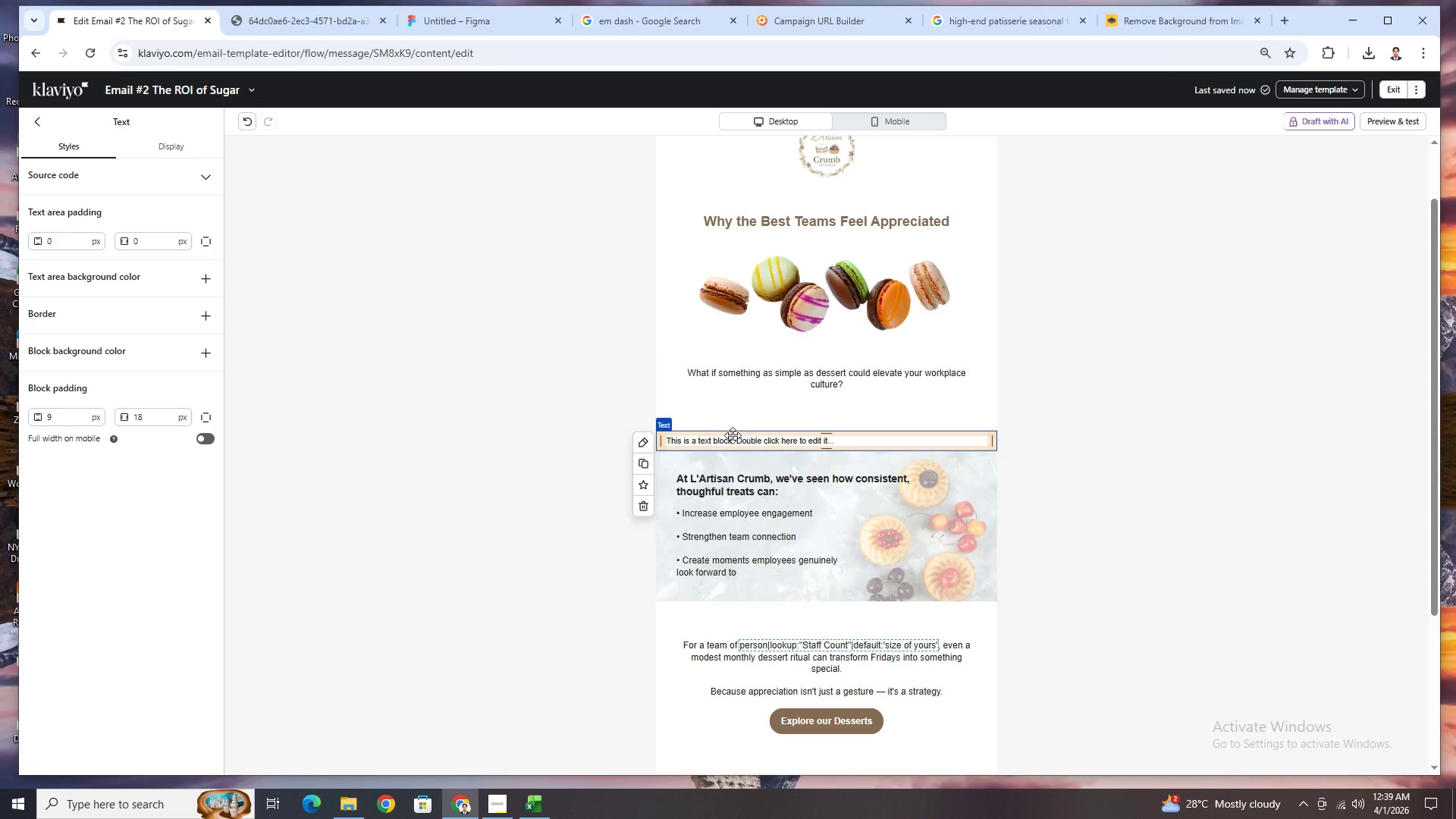 
double_click([736, 439])
 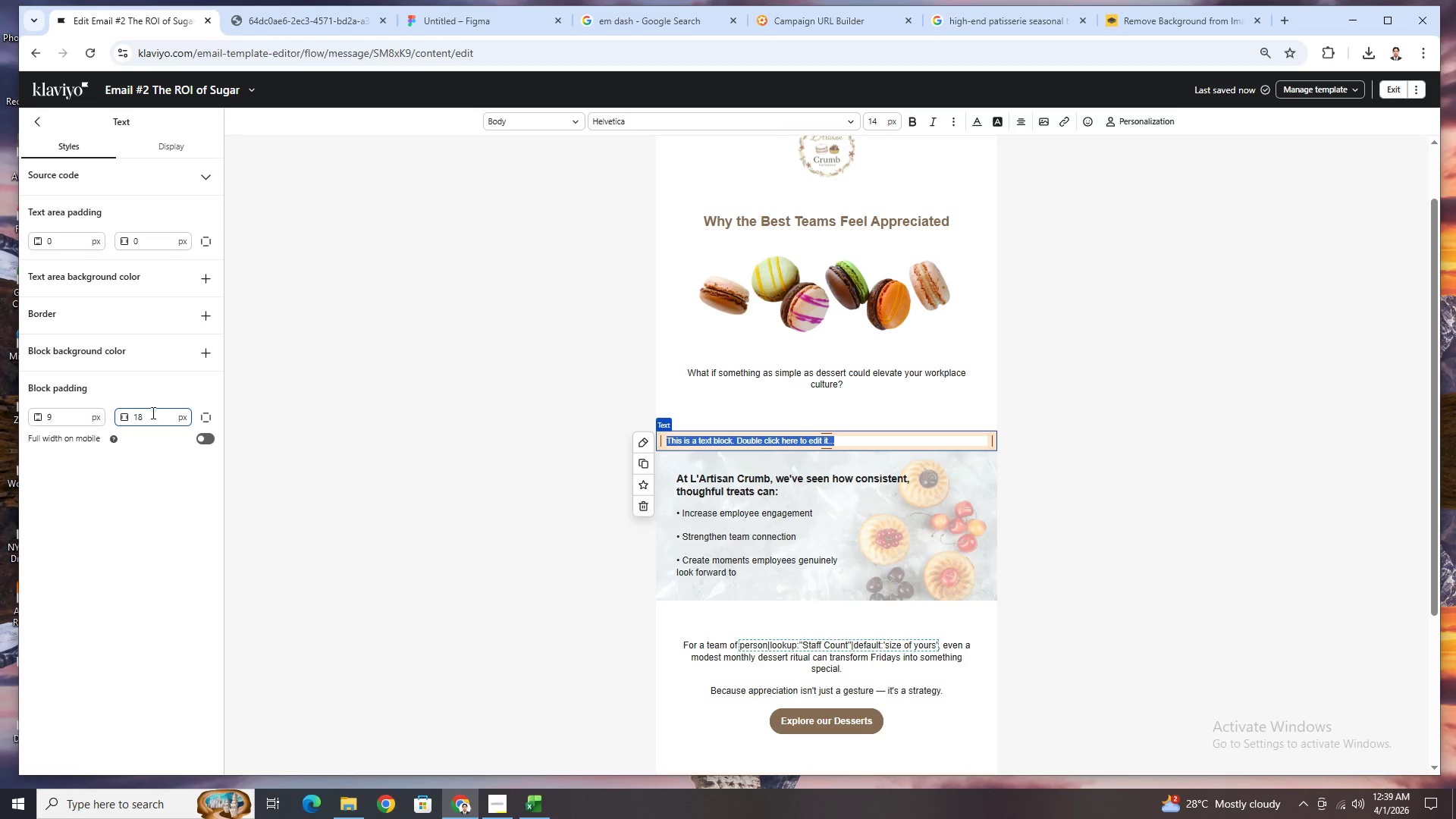 
left_click([608, 444])
 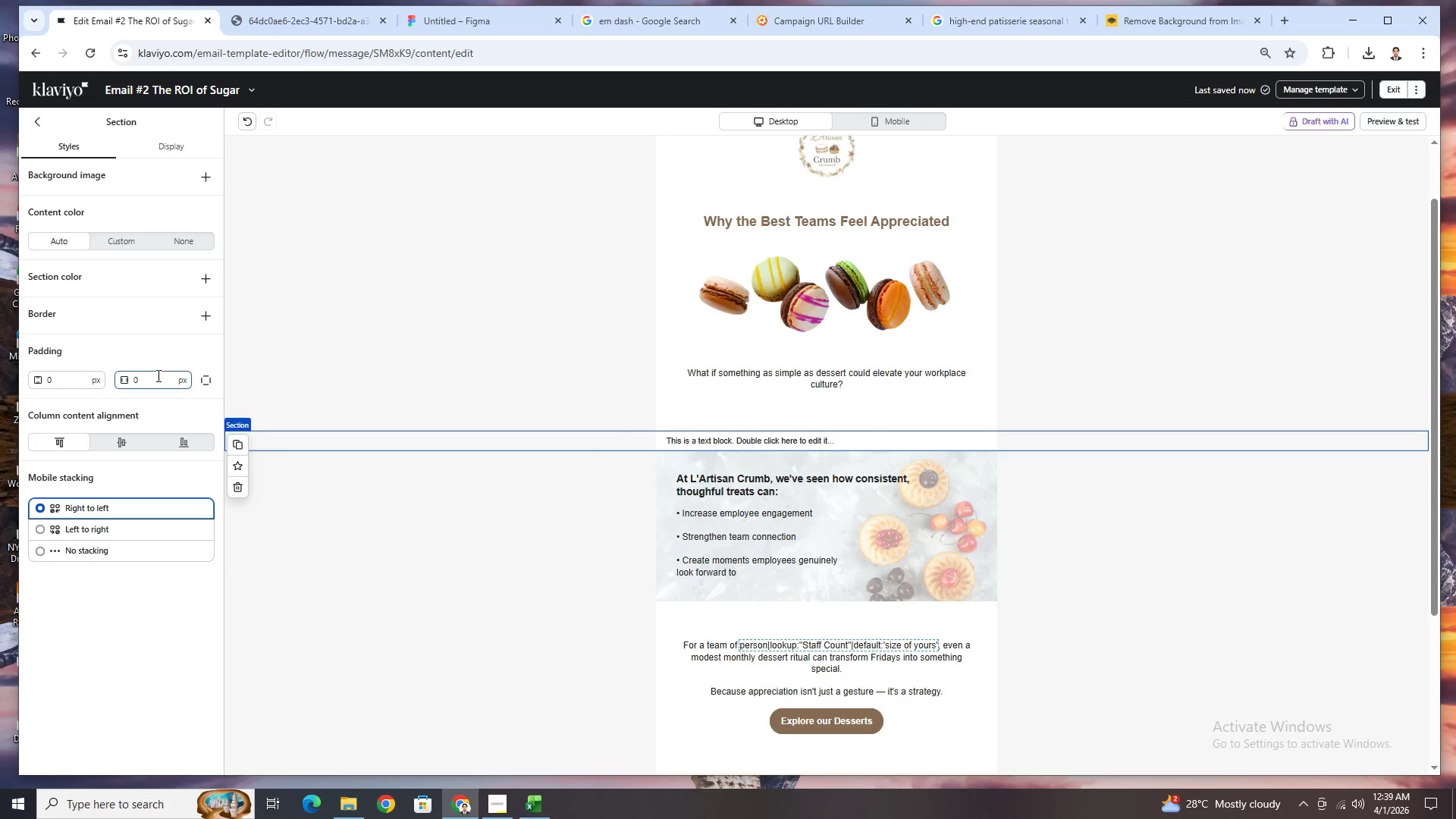 
double_click([157, 375])
 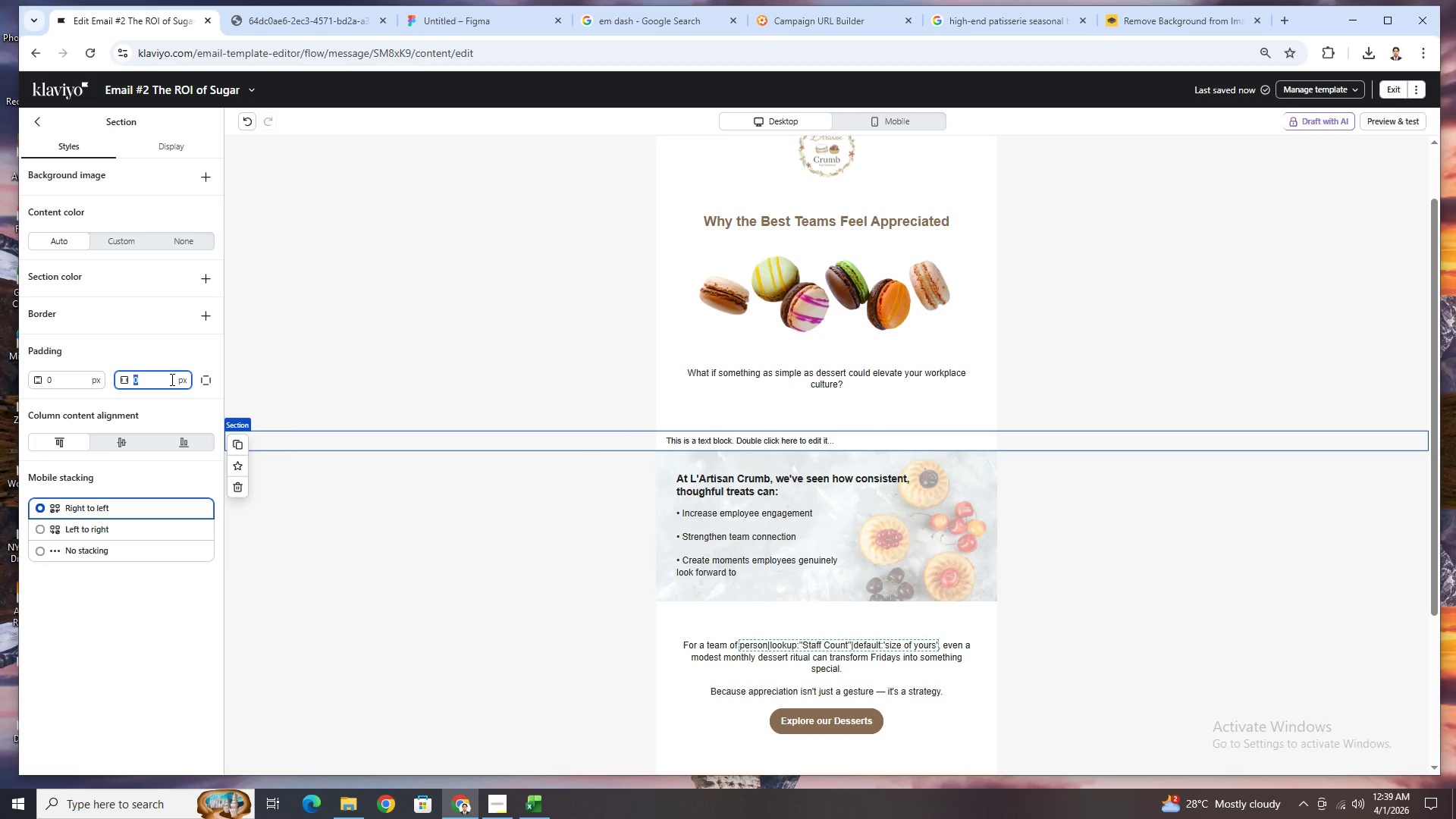 
key(Numpad1)
 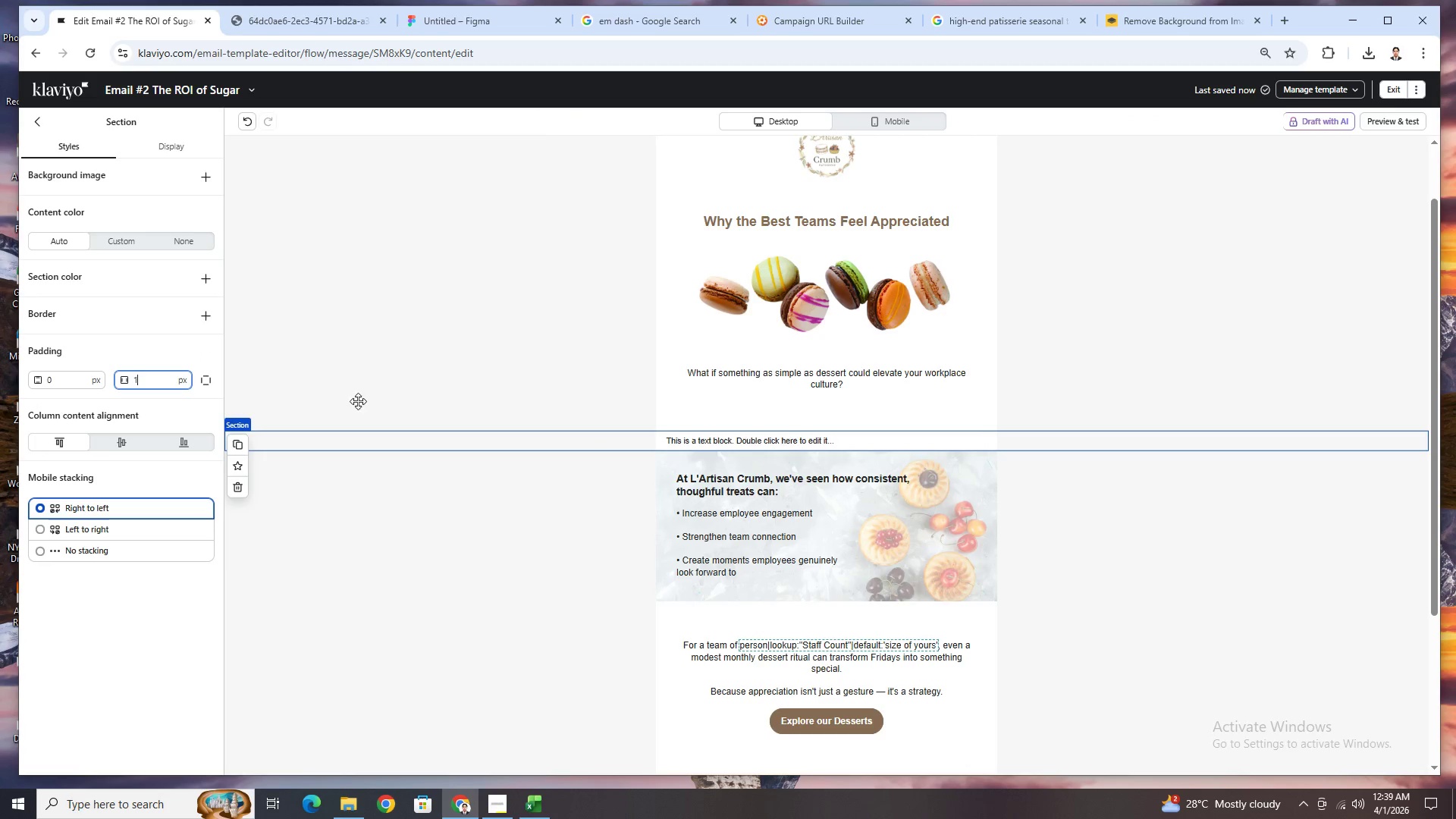 
key(Numpad8)
 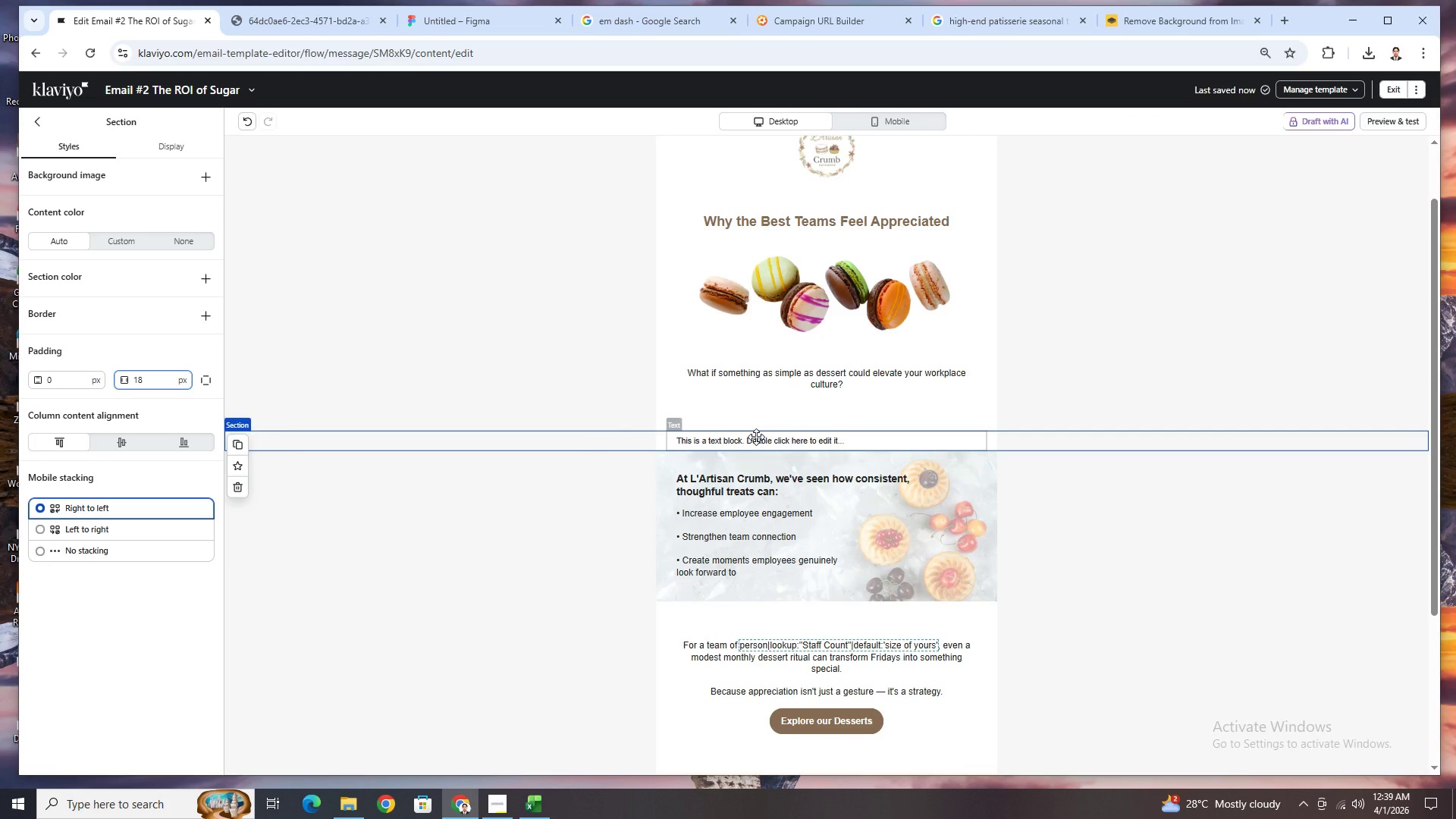 
double_click([756, 437])
 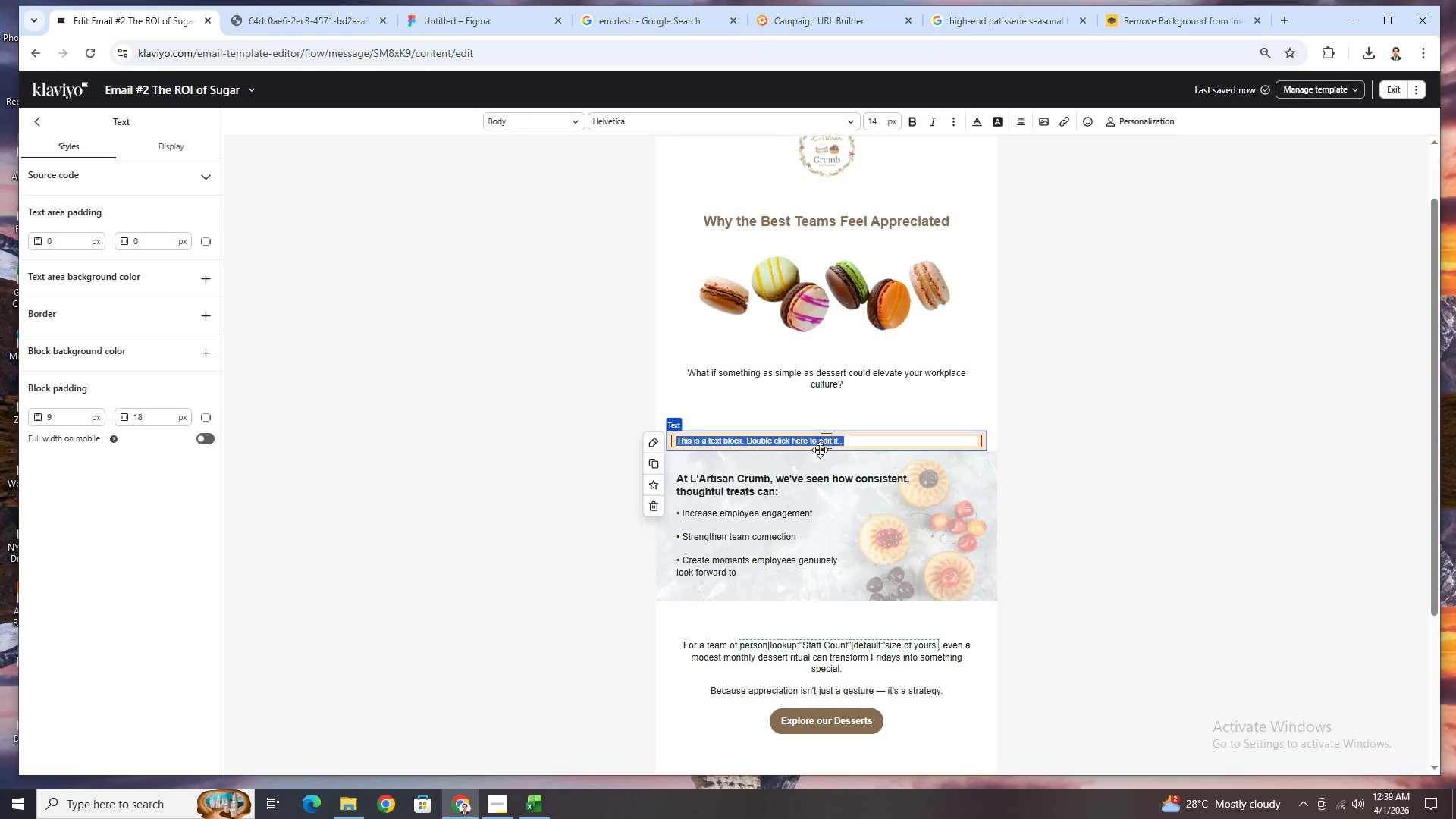 
hold_key(key=ShiftLeft, duration=0.44)
 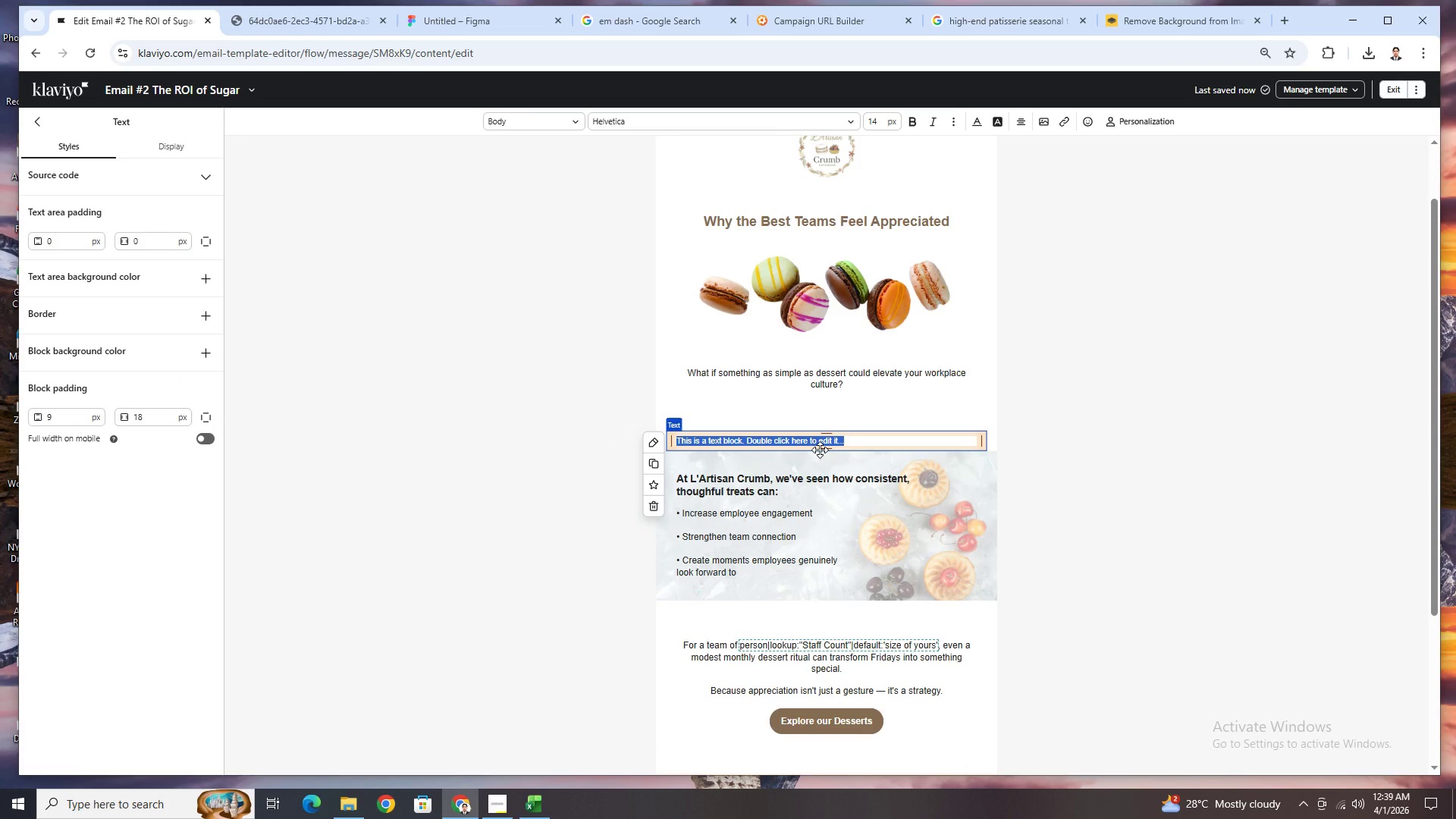 
type(HOW )
 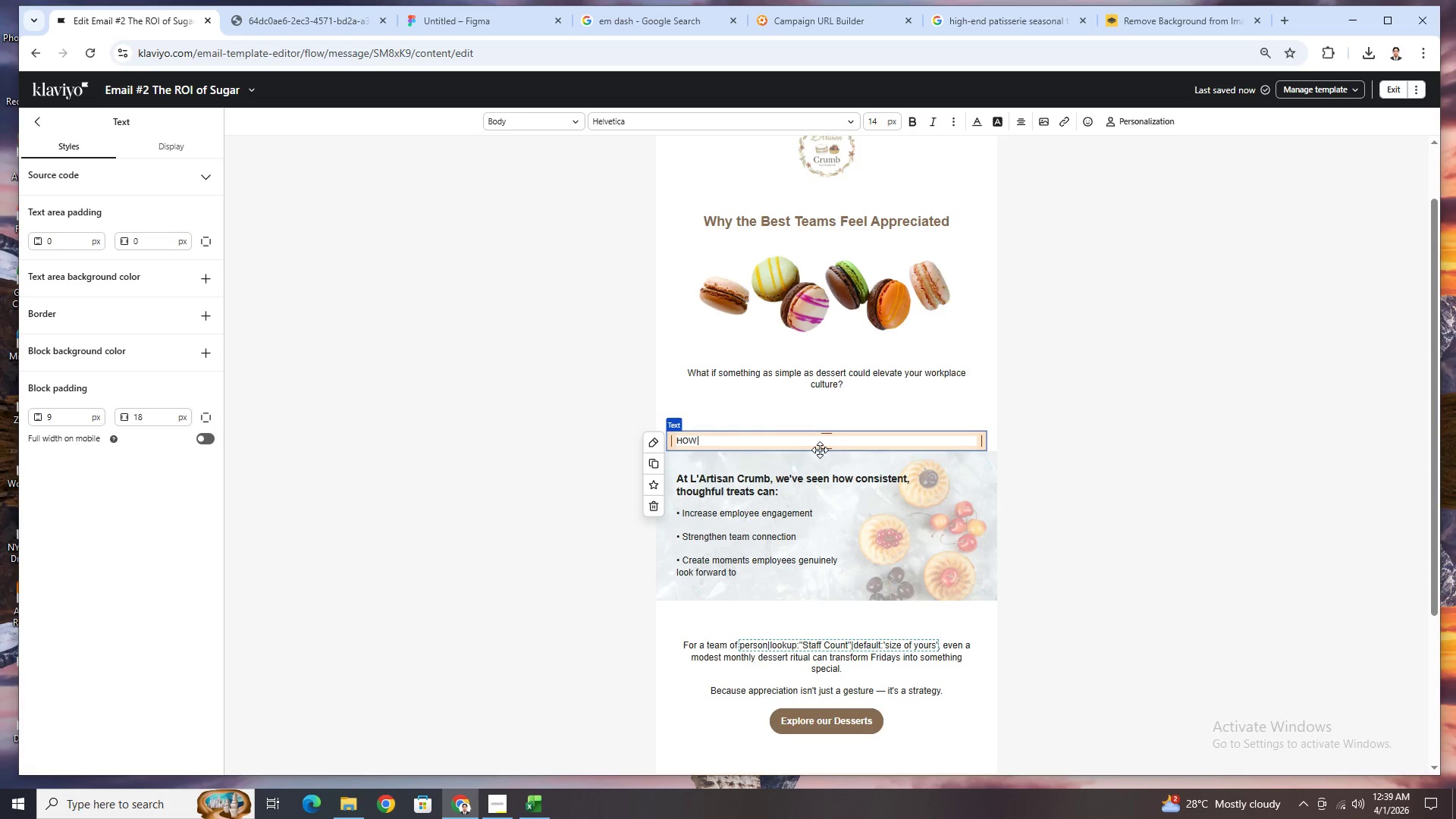 
hold_key(key=AltLeft, duration=0.45)
 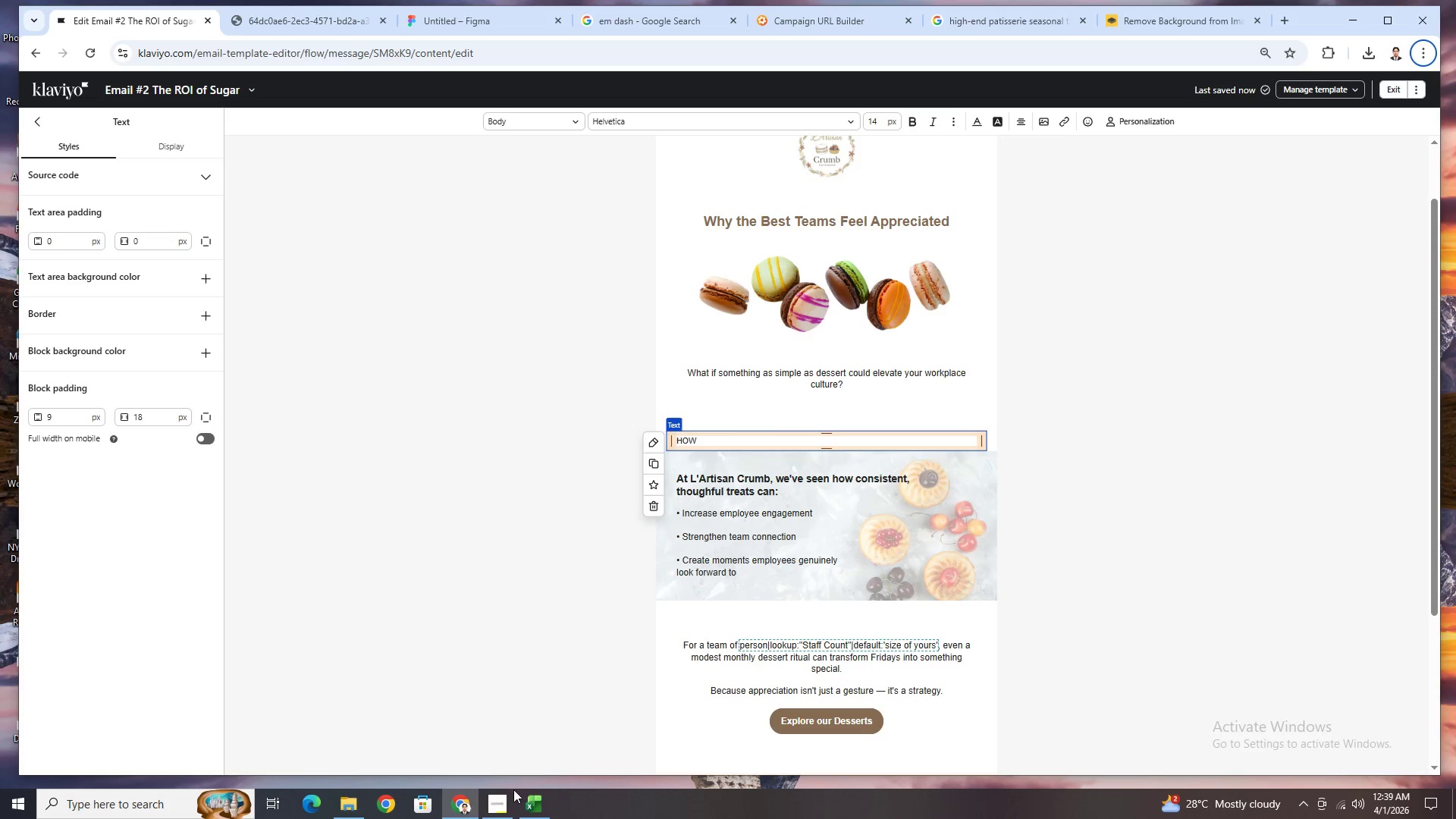 
left_click([509, 792])